 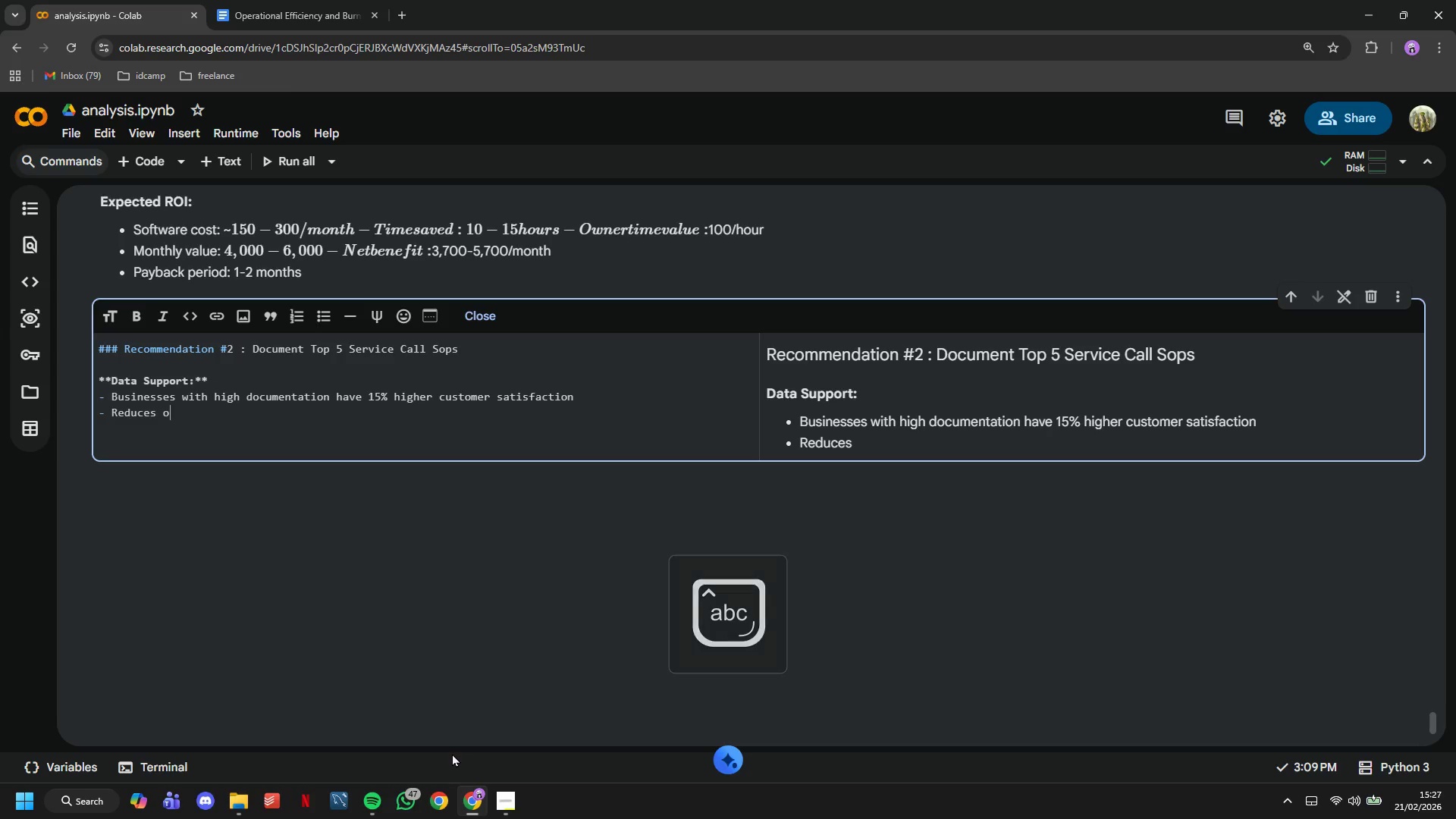 
hold_key(key=ShiftLeft, duration=0.98)
 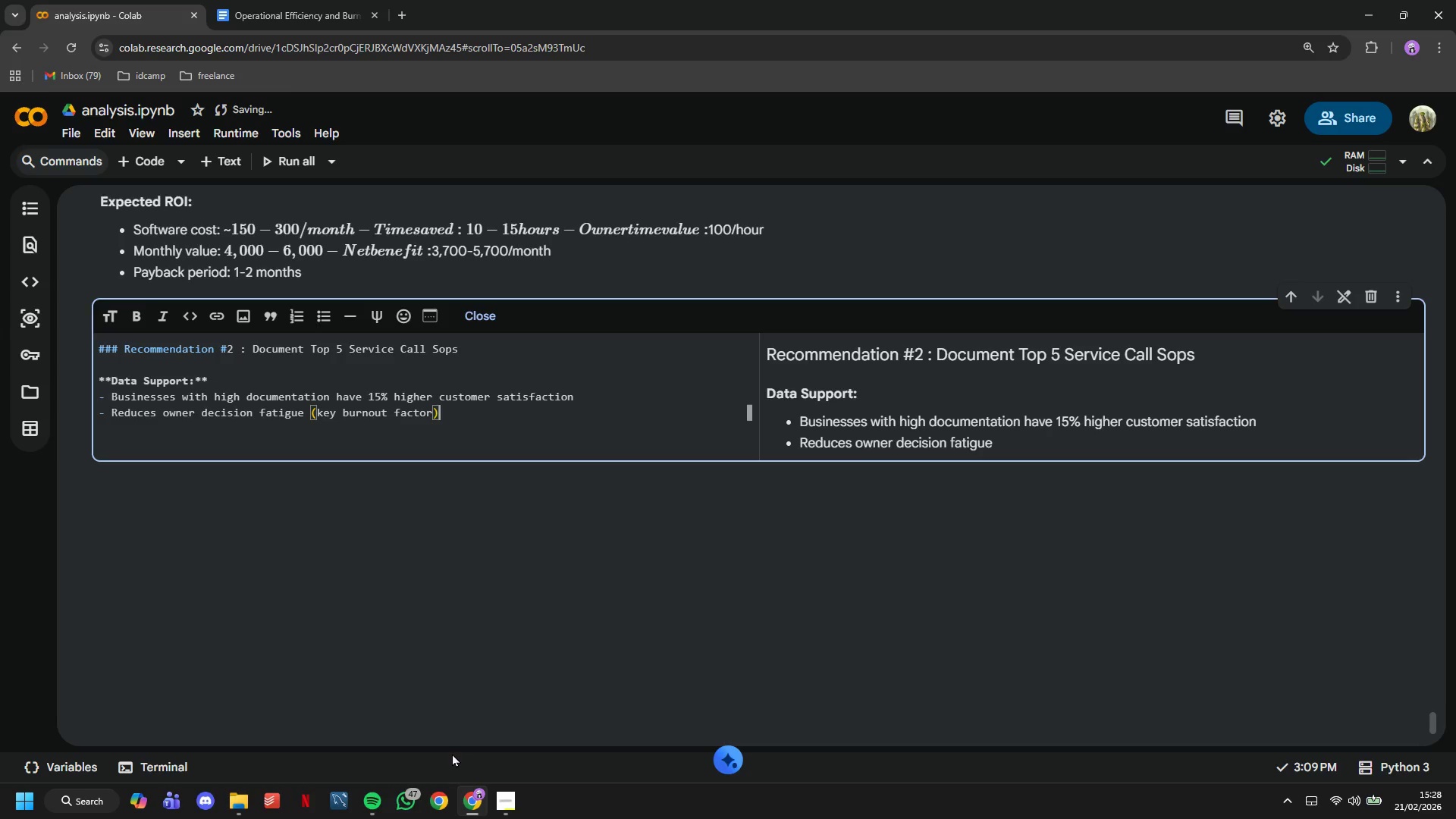 
wait(5.73)
 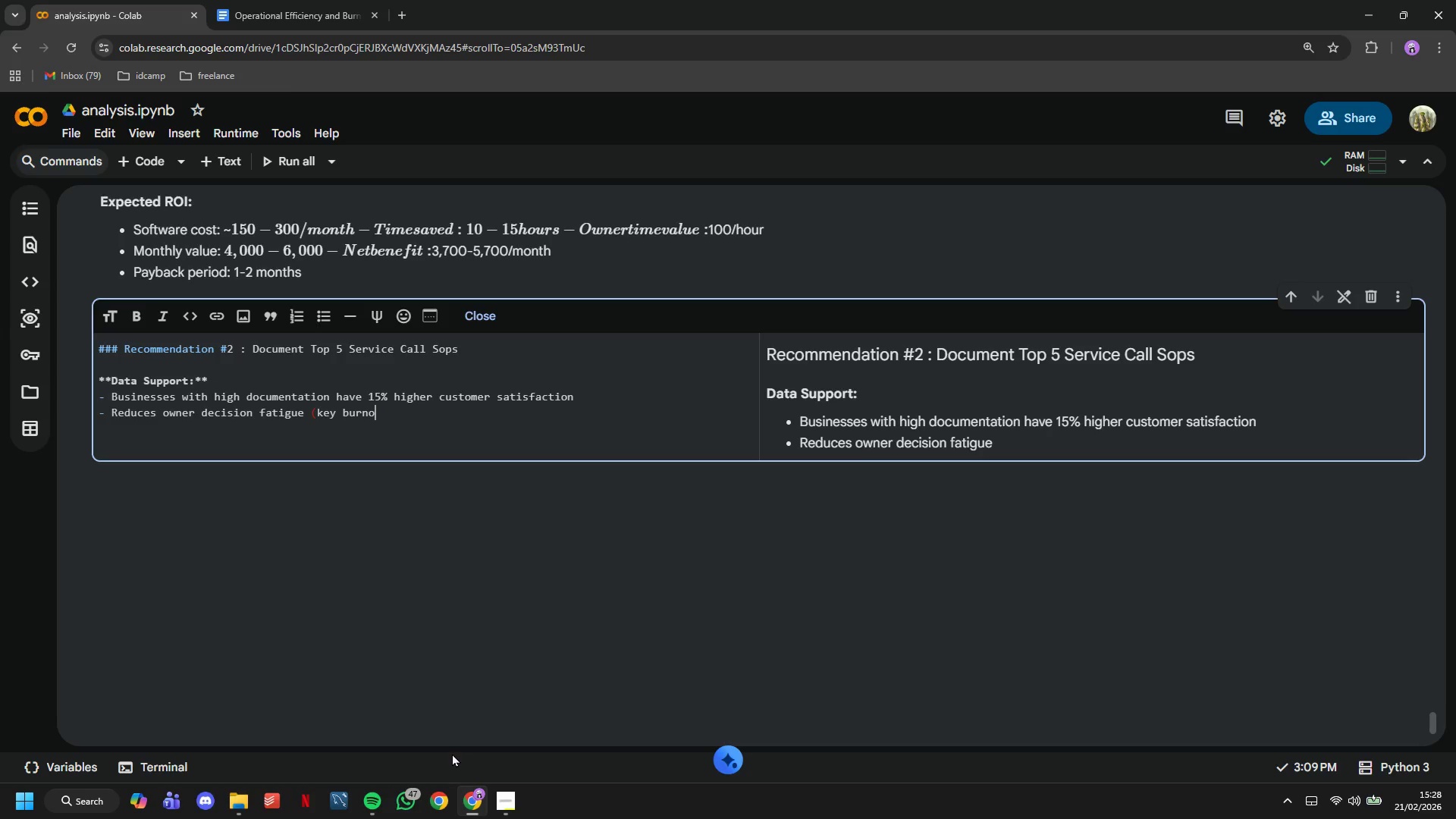 
key(Enter)
 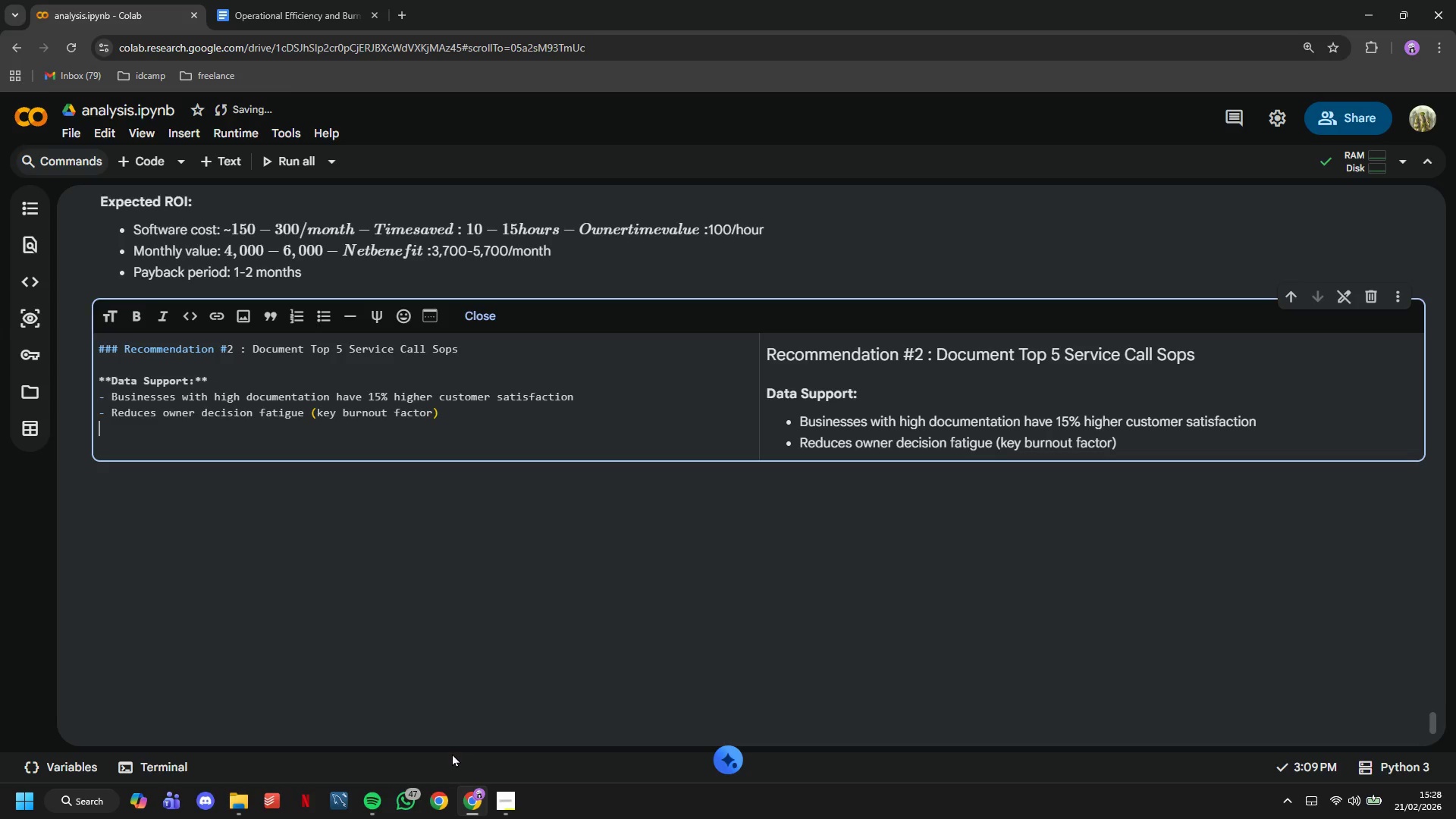 
key(Enter)
 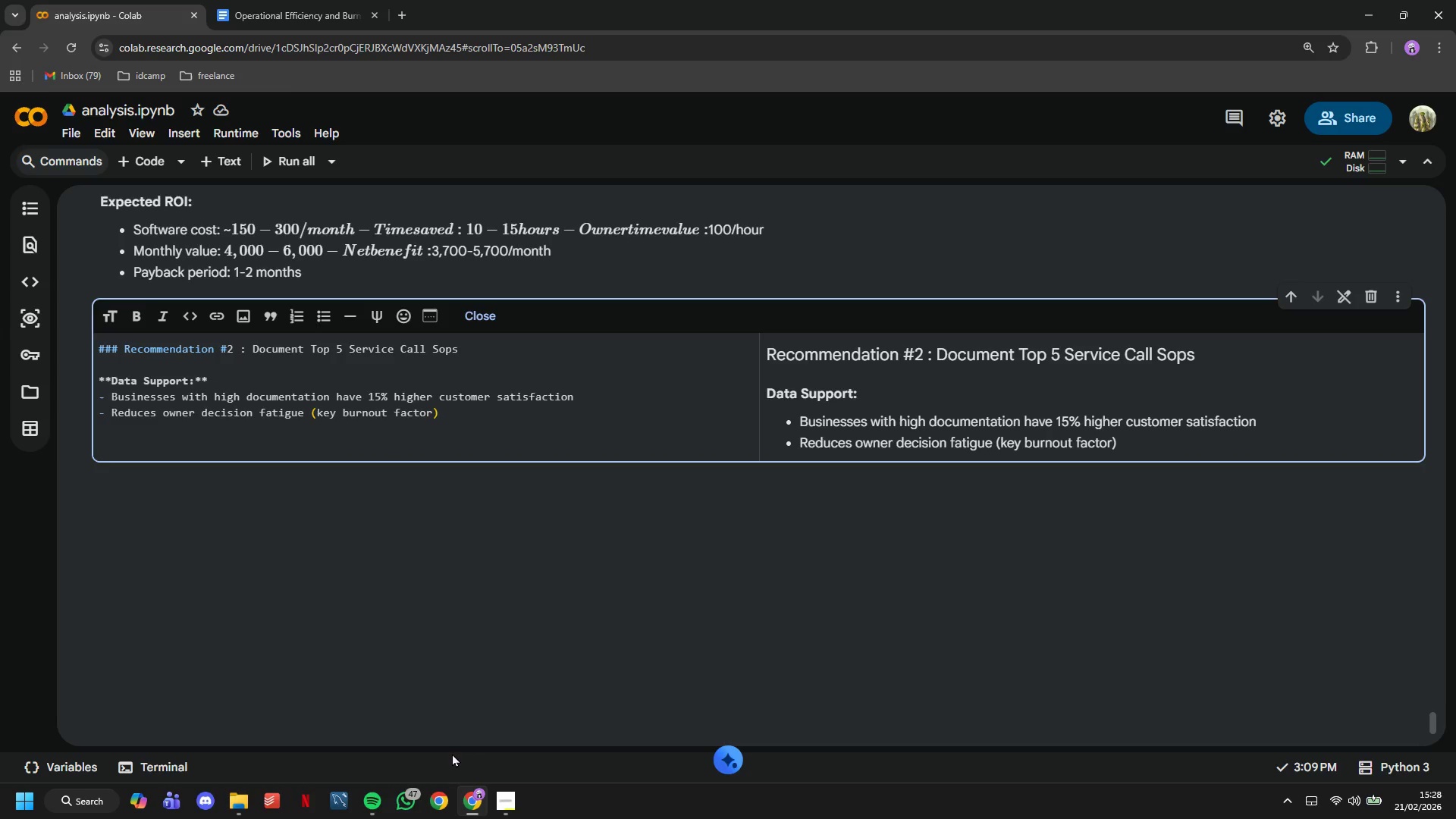 
type(****)
 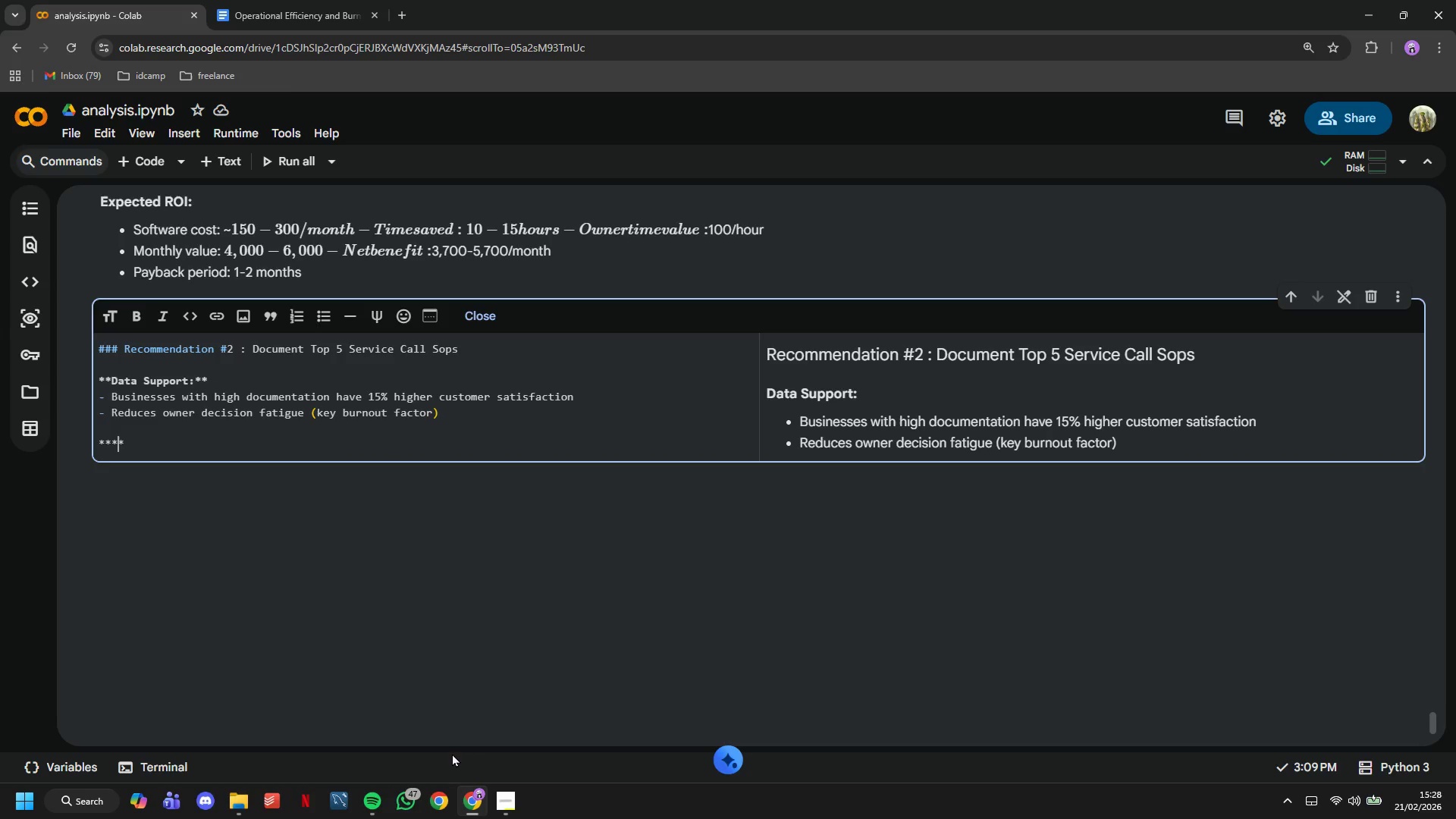 
key(ArrowLeft)
 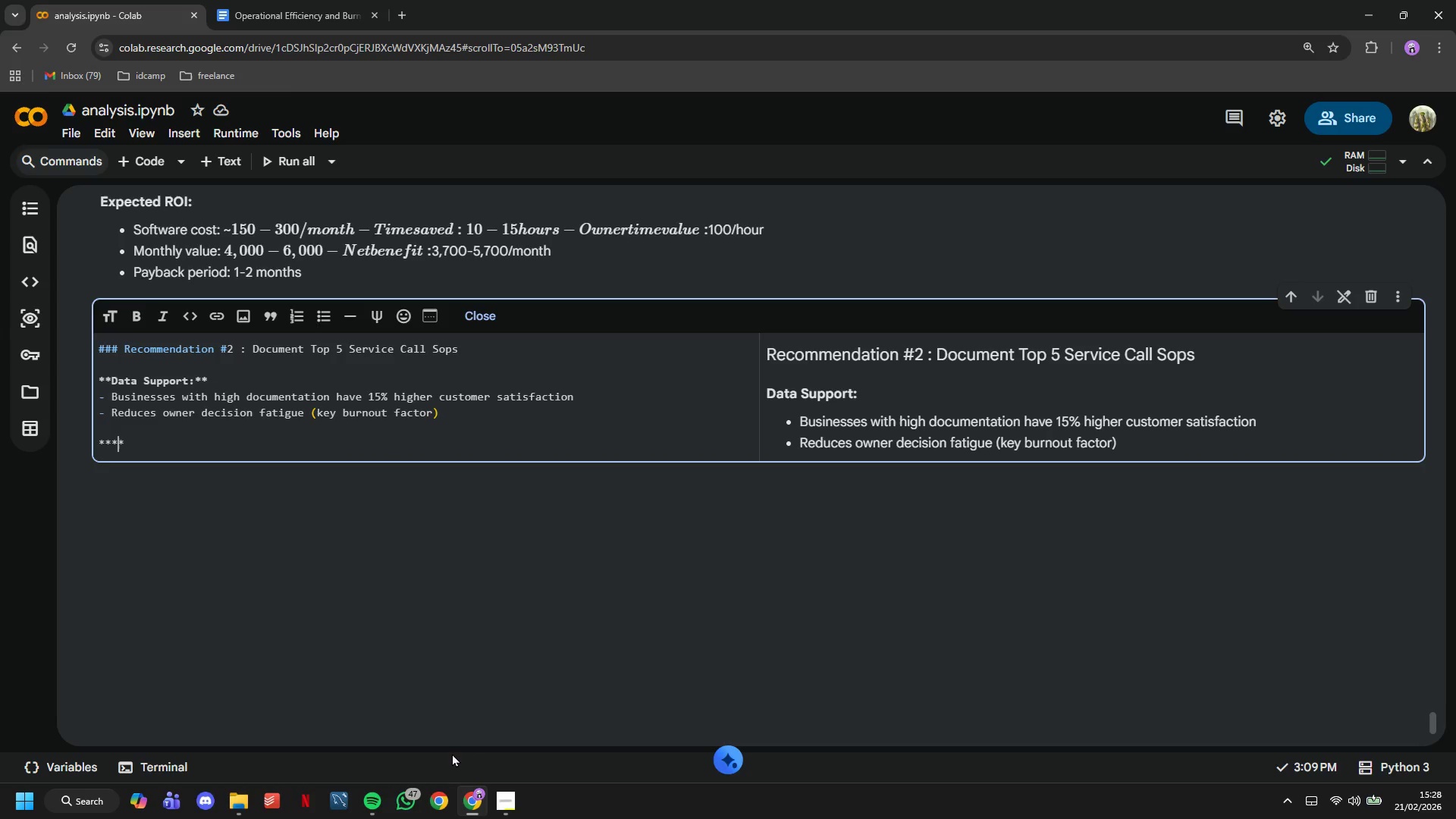 
key(ArrowLeft)
 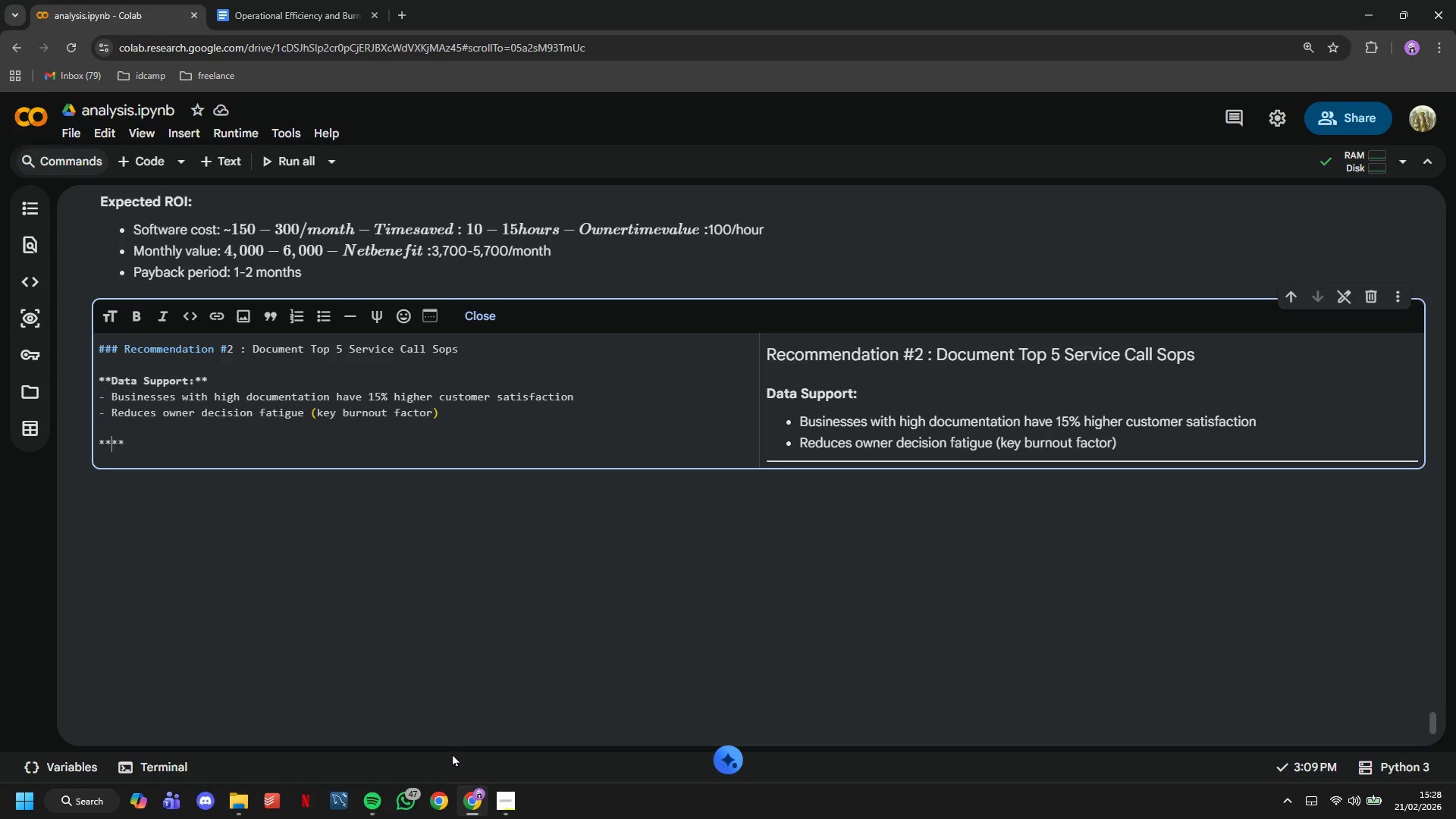 
type(Target Audience)
 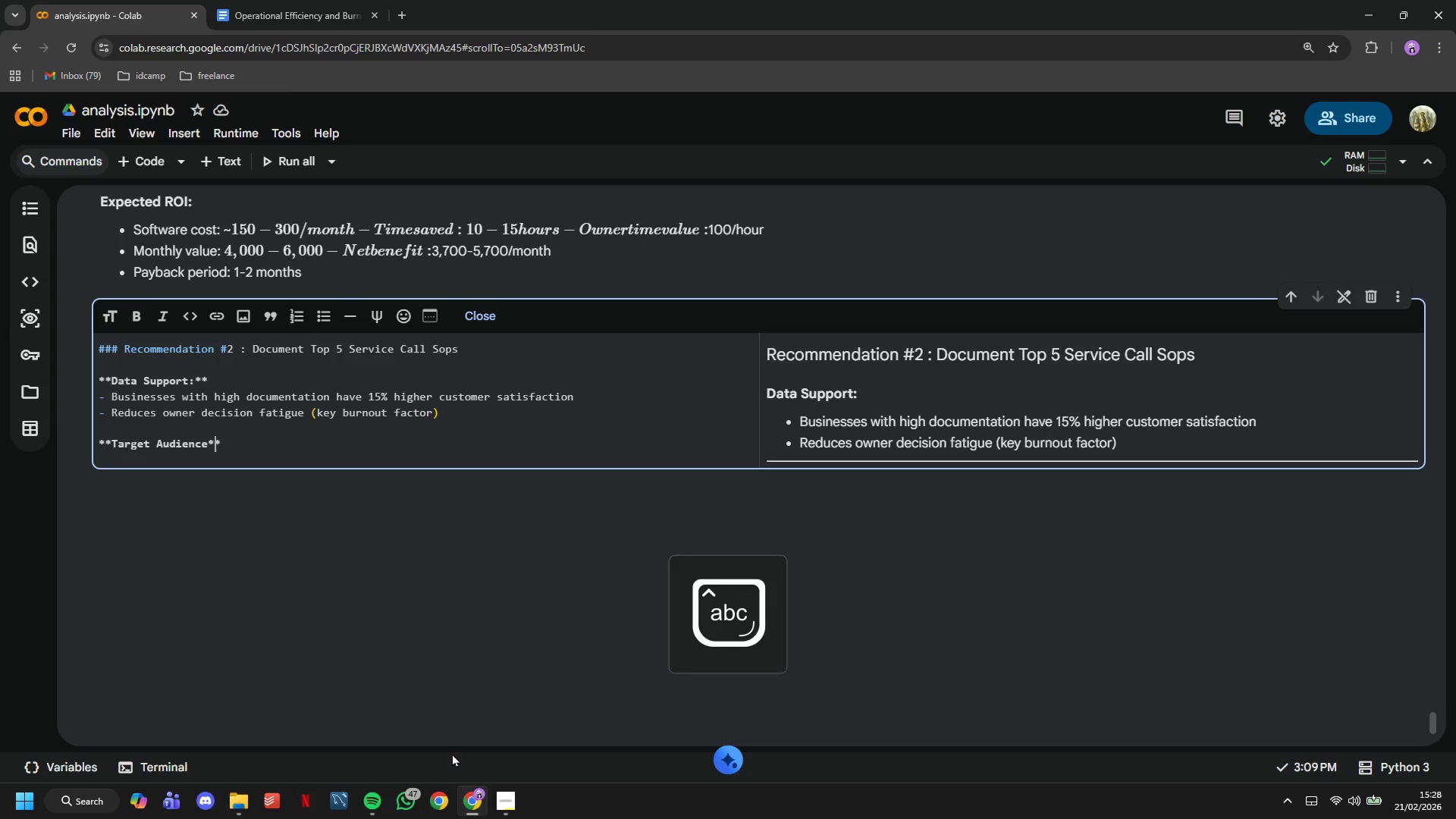 
key(ArrowRight)
 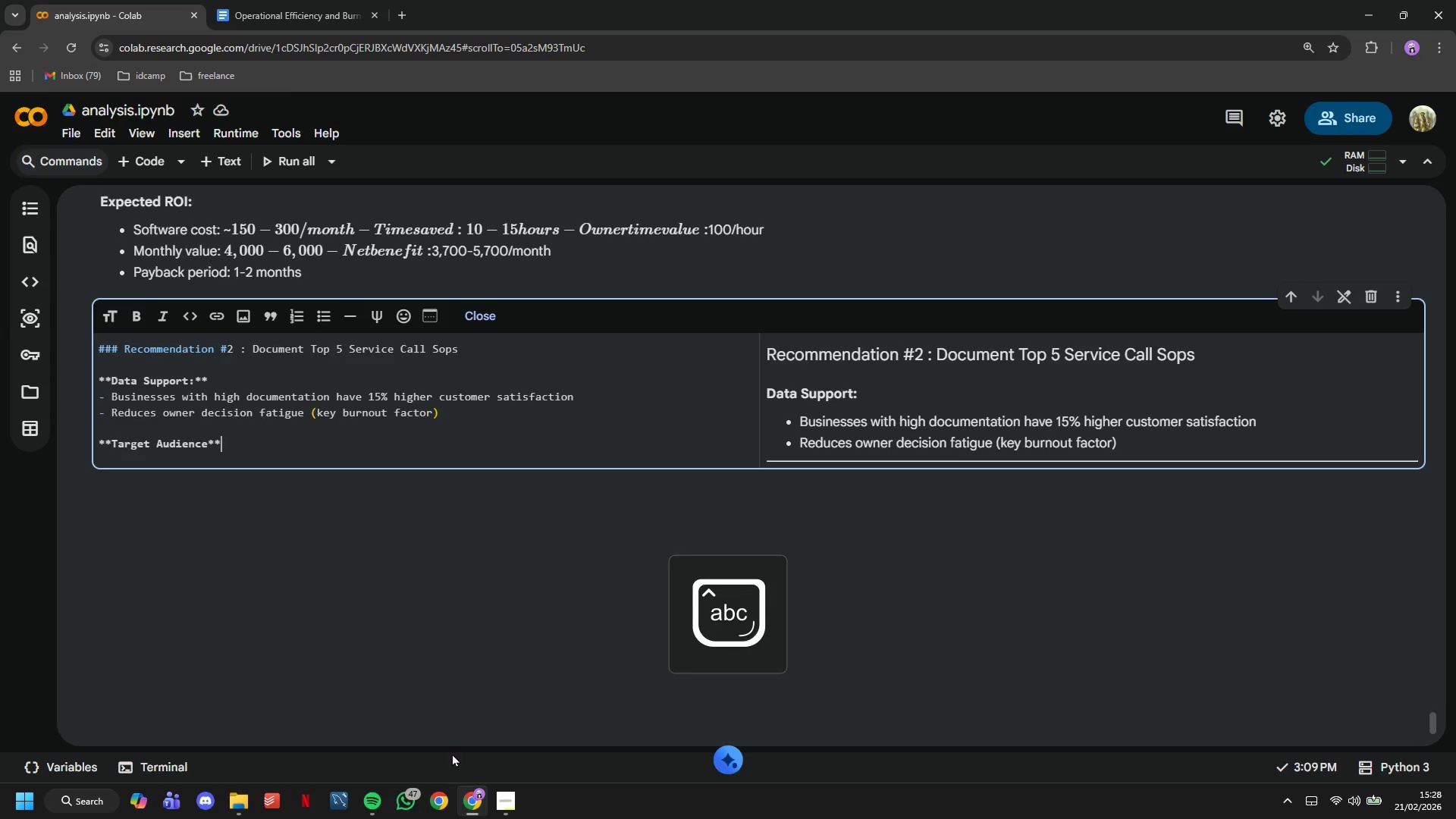 
key(ArrowRight)
 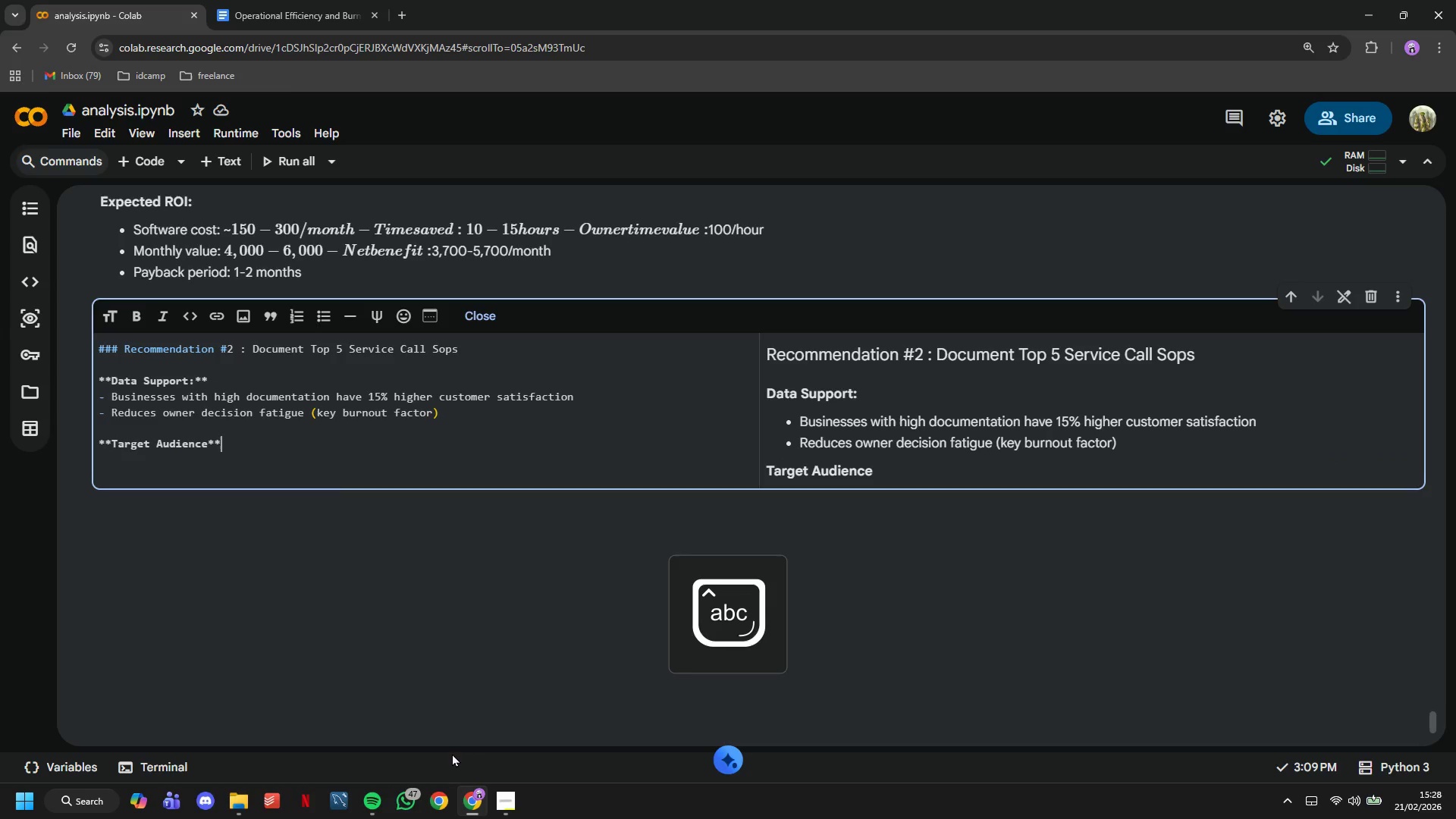 
key(Enter)
 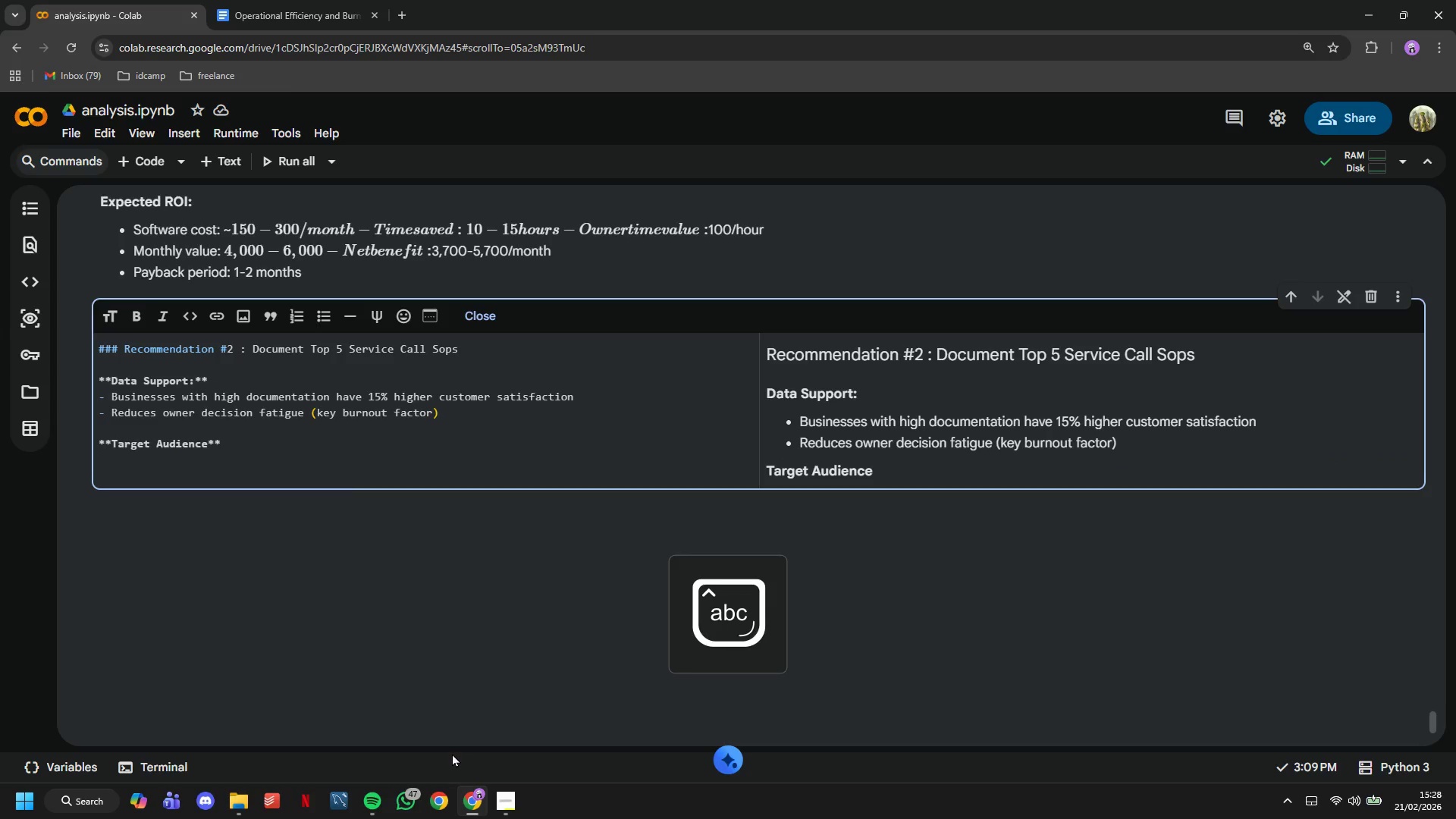 
key(ArrowLeft)
 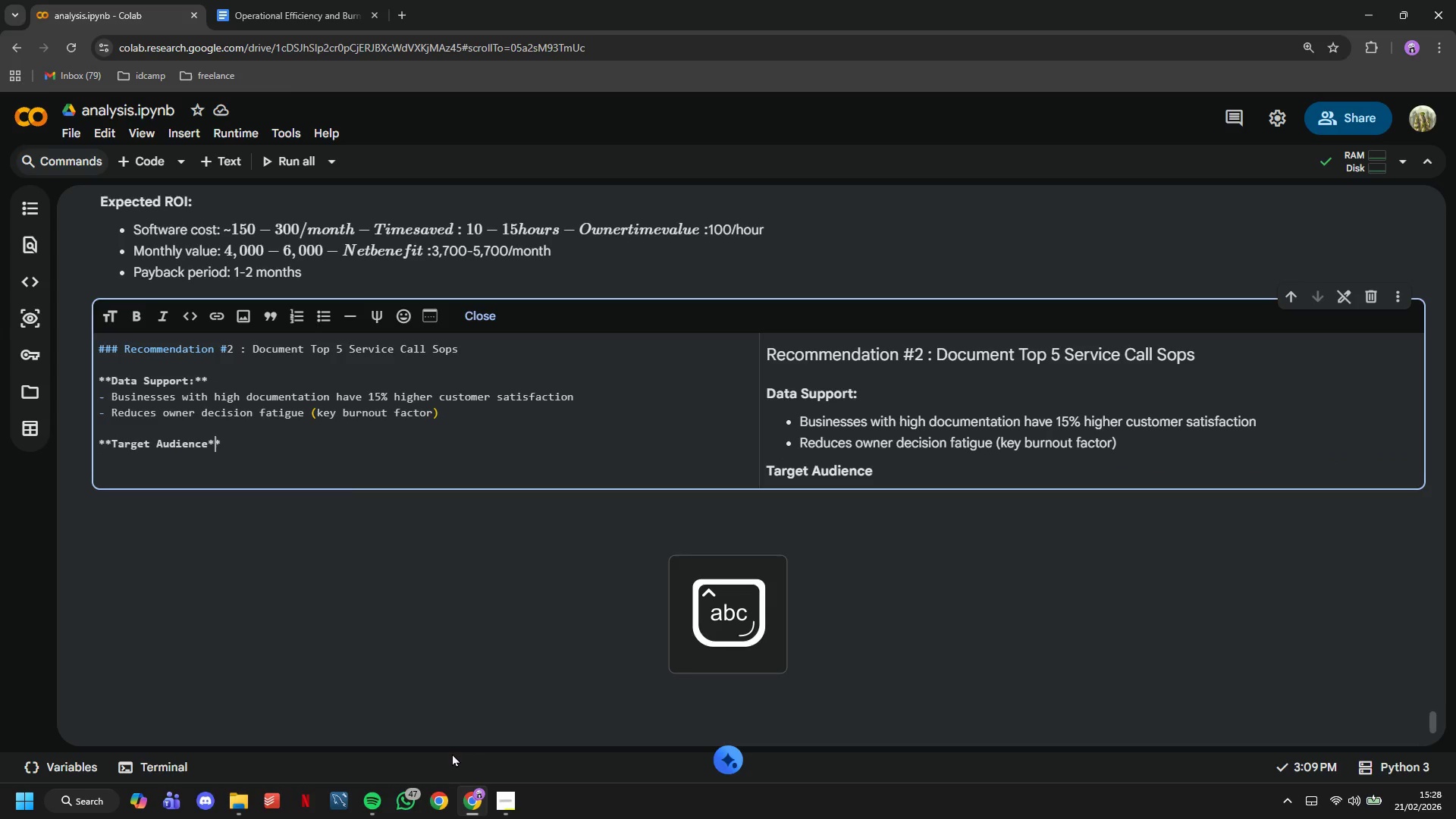 
key(ArrowLeft)
 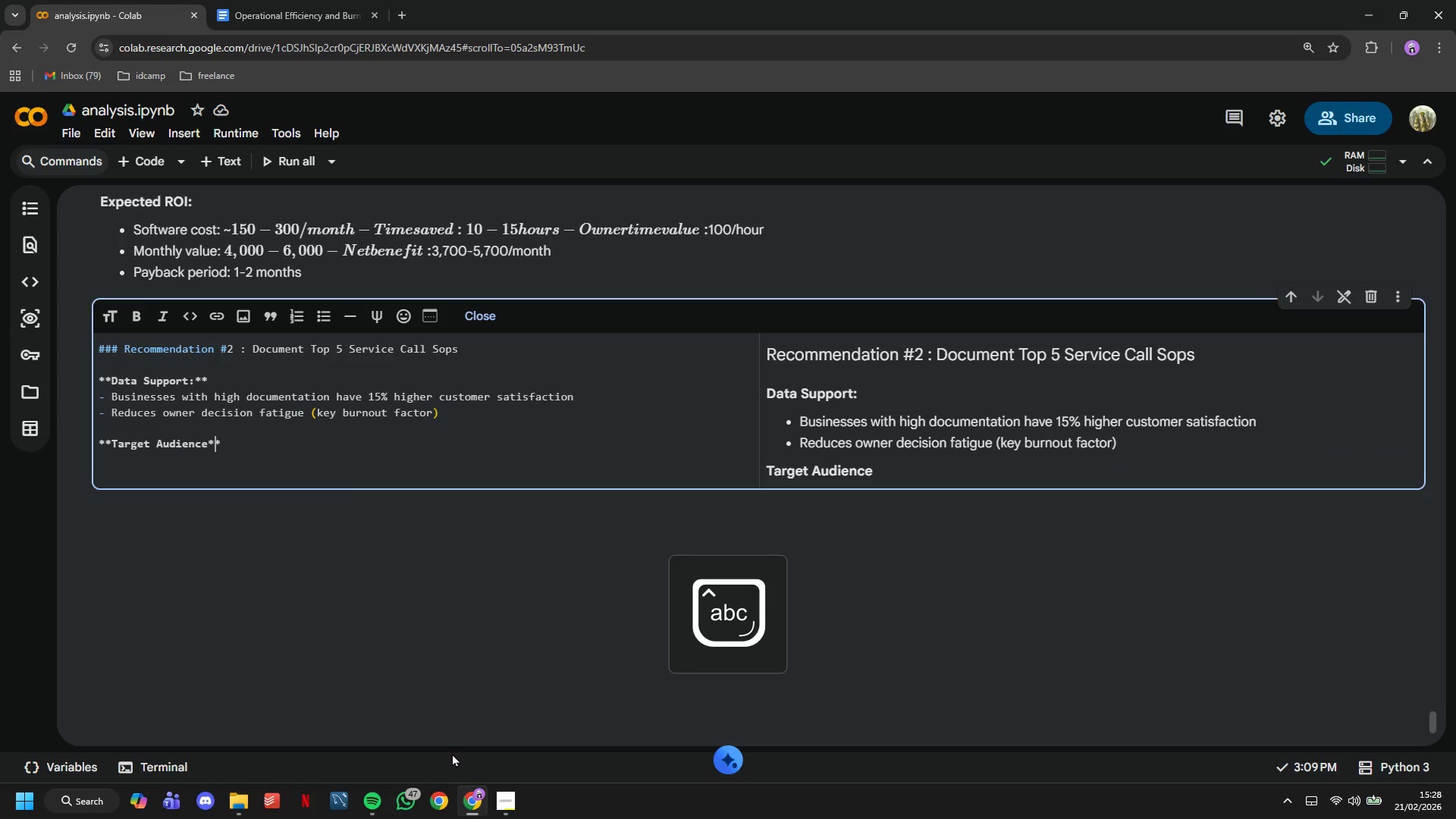 
key(ArrowLeft)
 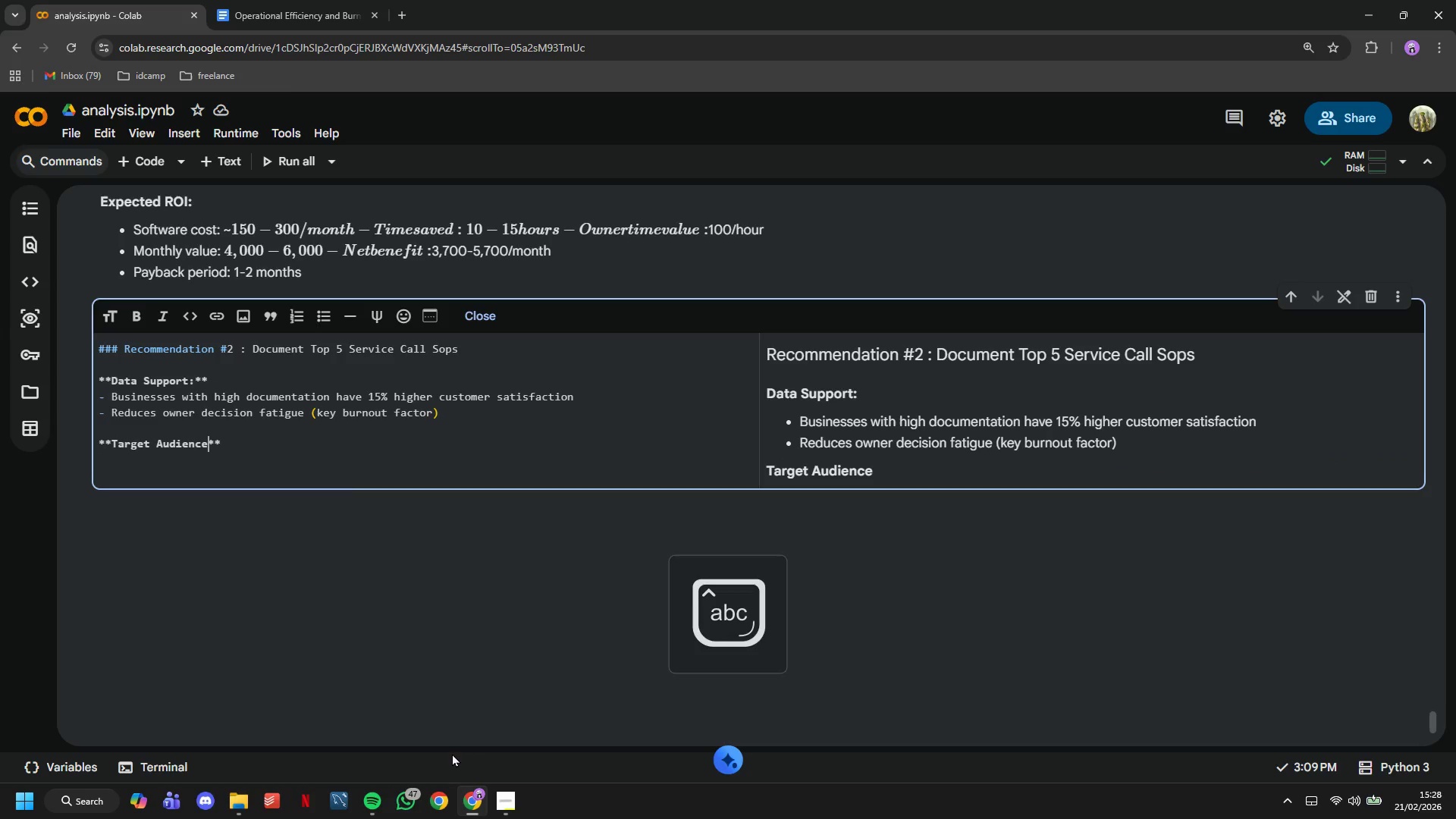 
key(Shift+Semicolon)
 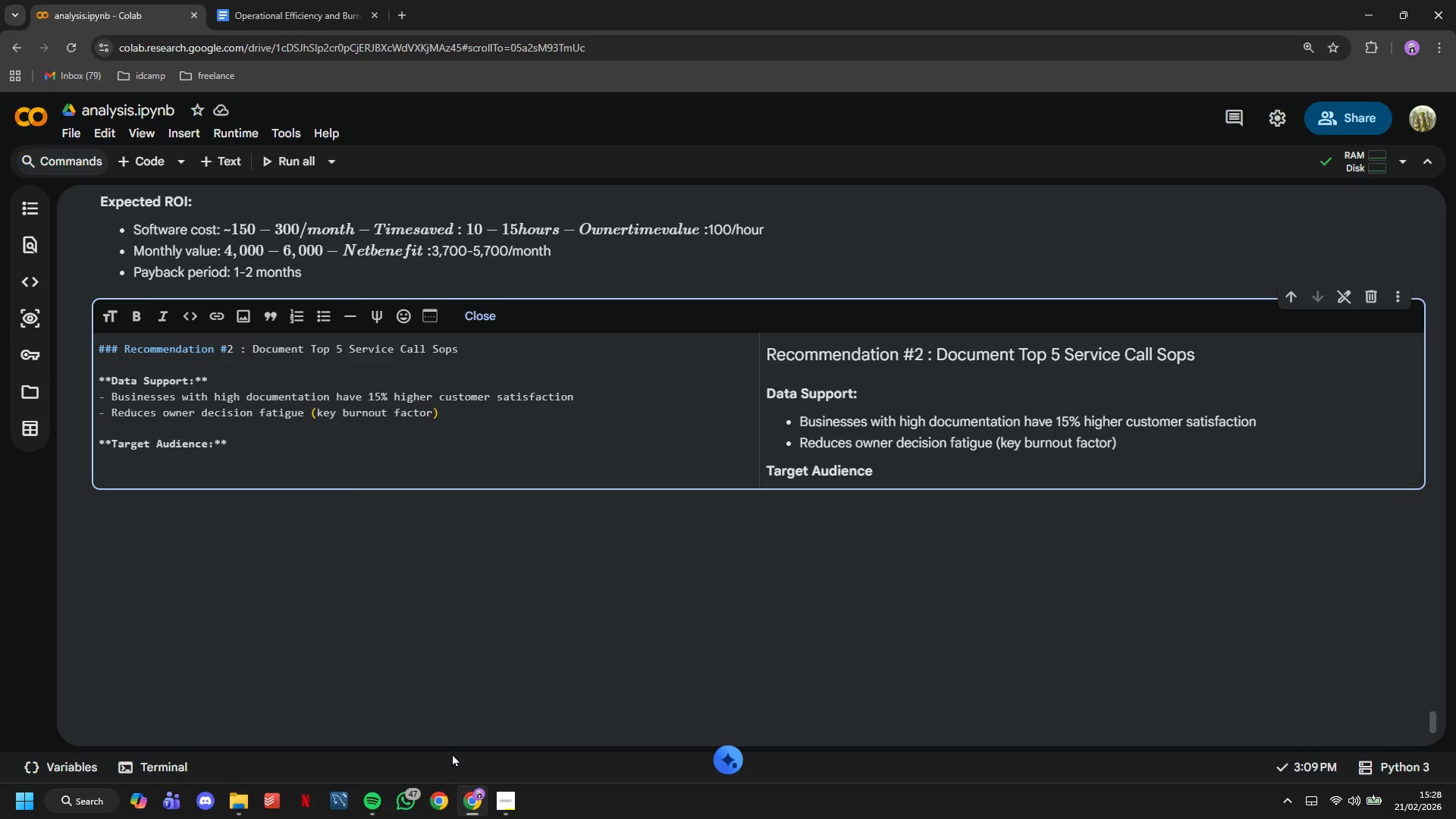 
key(ArrowDown)
 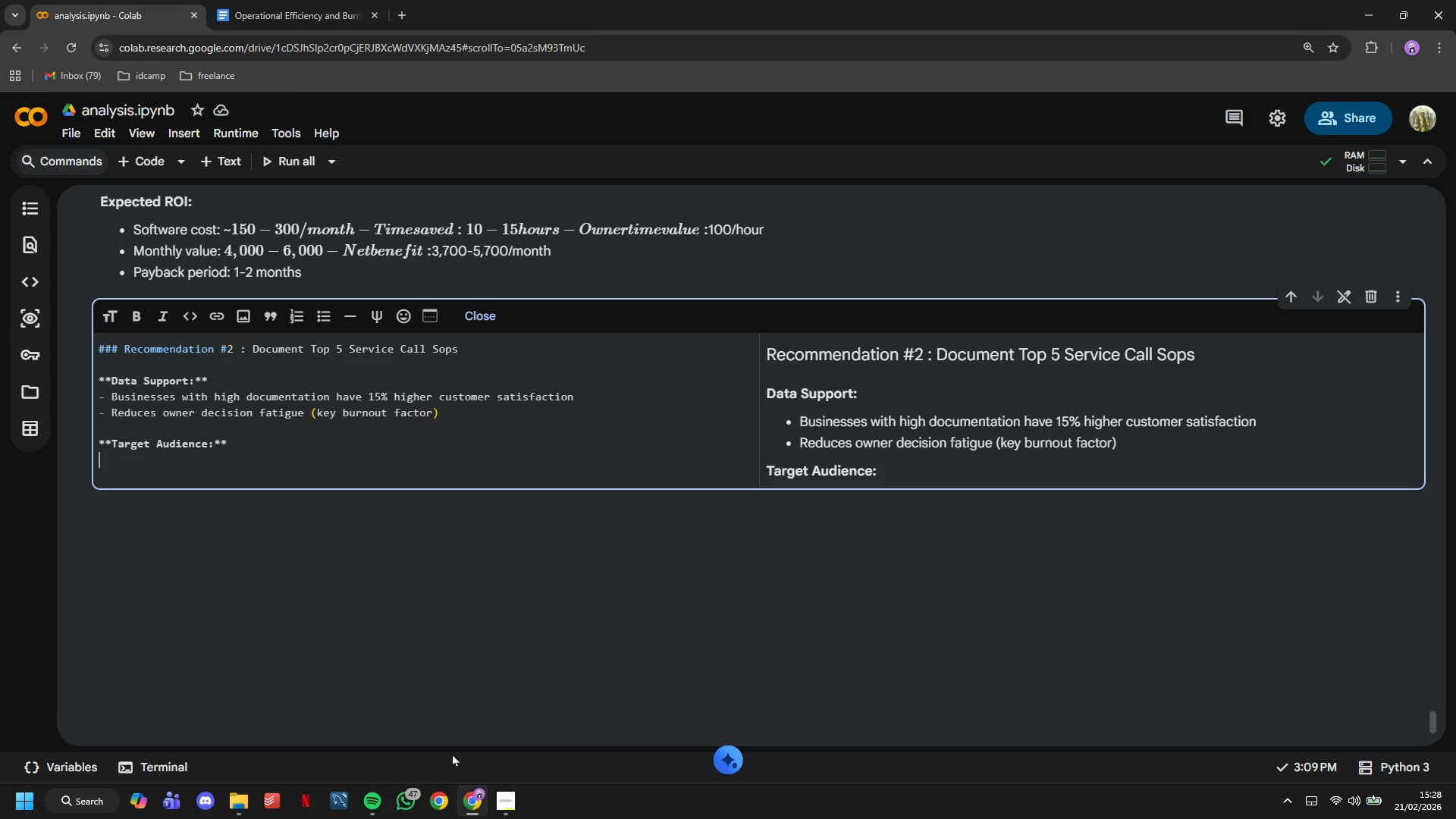 
type(- Mei)
key(Backspace)
type(dium operation matural)
key(Backspace)
key(Backspace)
type(ity (automation 5-7))
 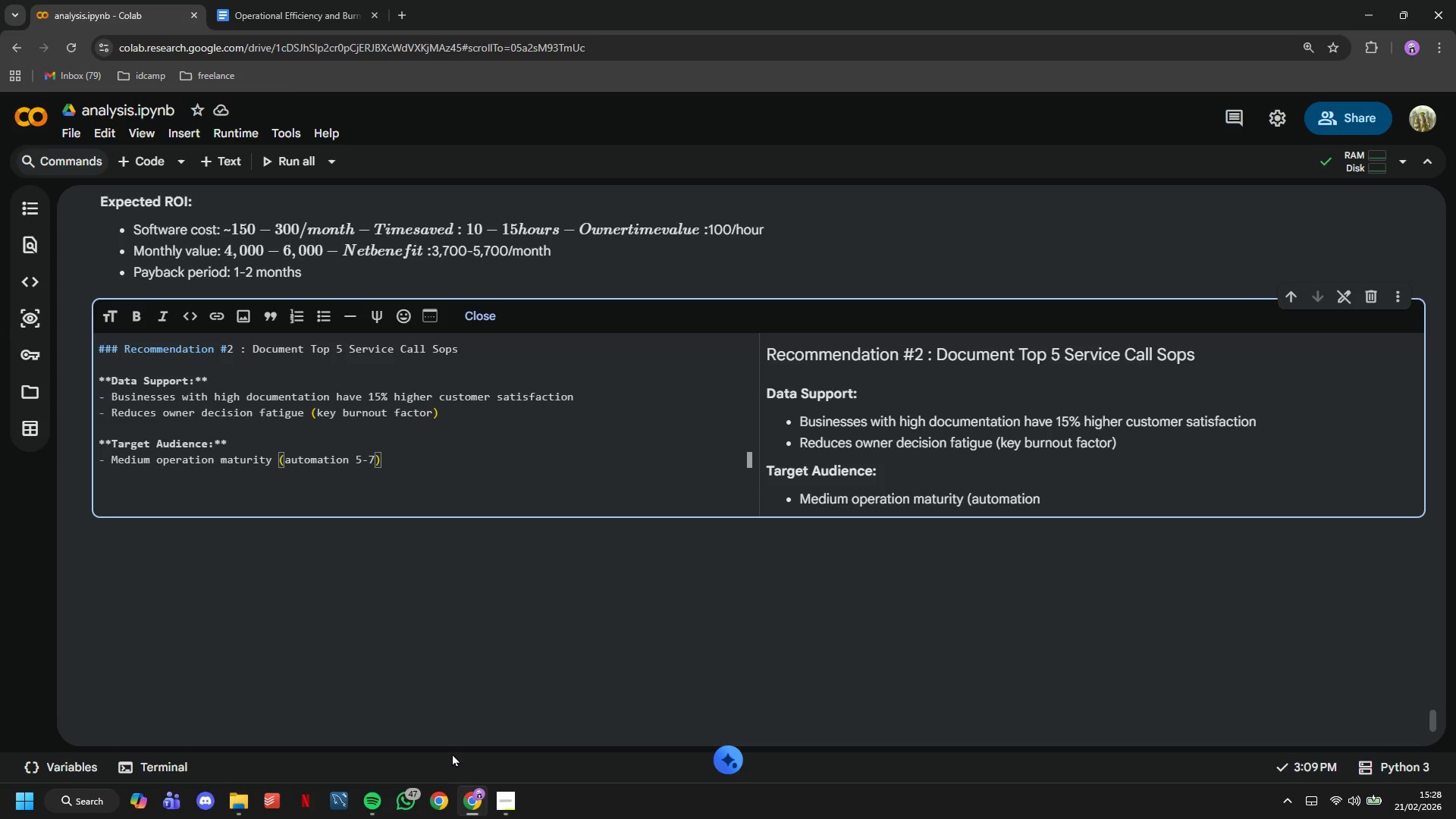 
key(Enter)
 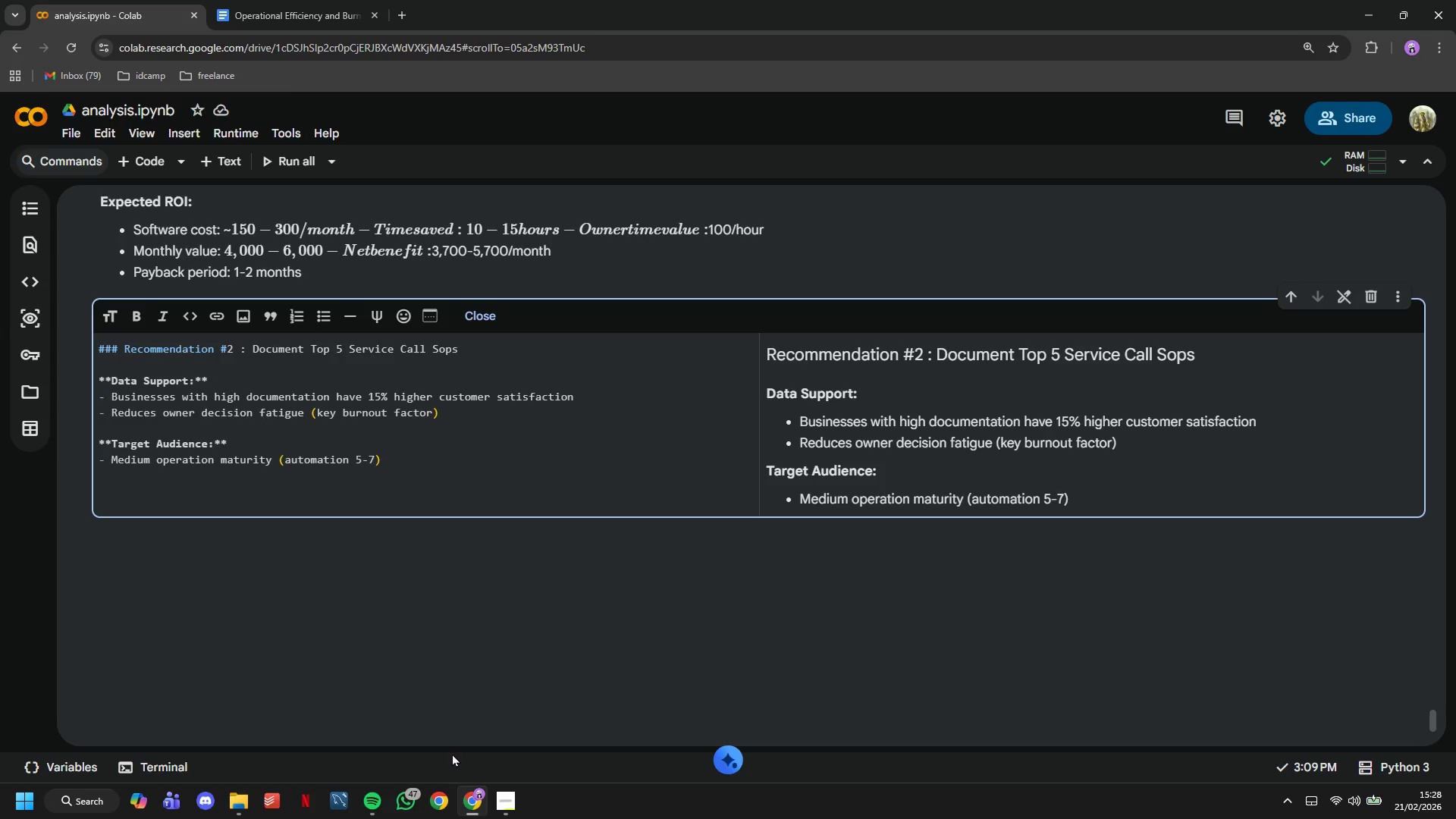 
type(- 5+ employees)
 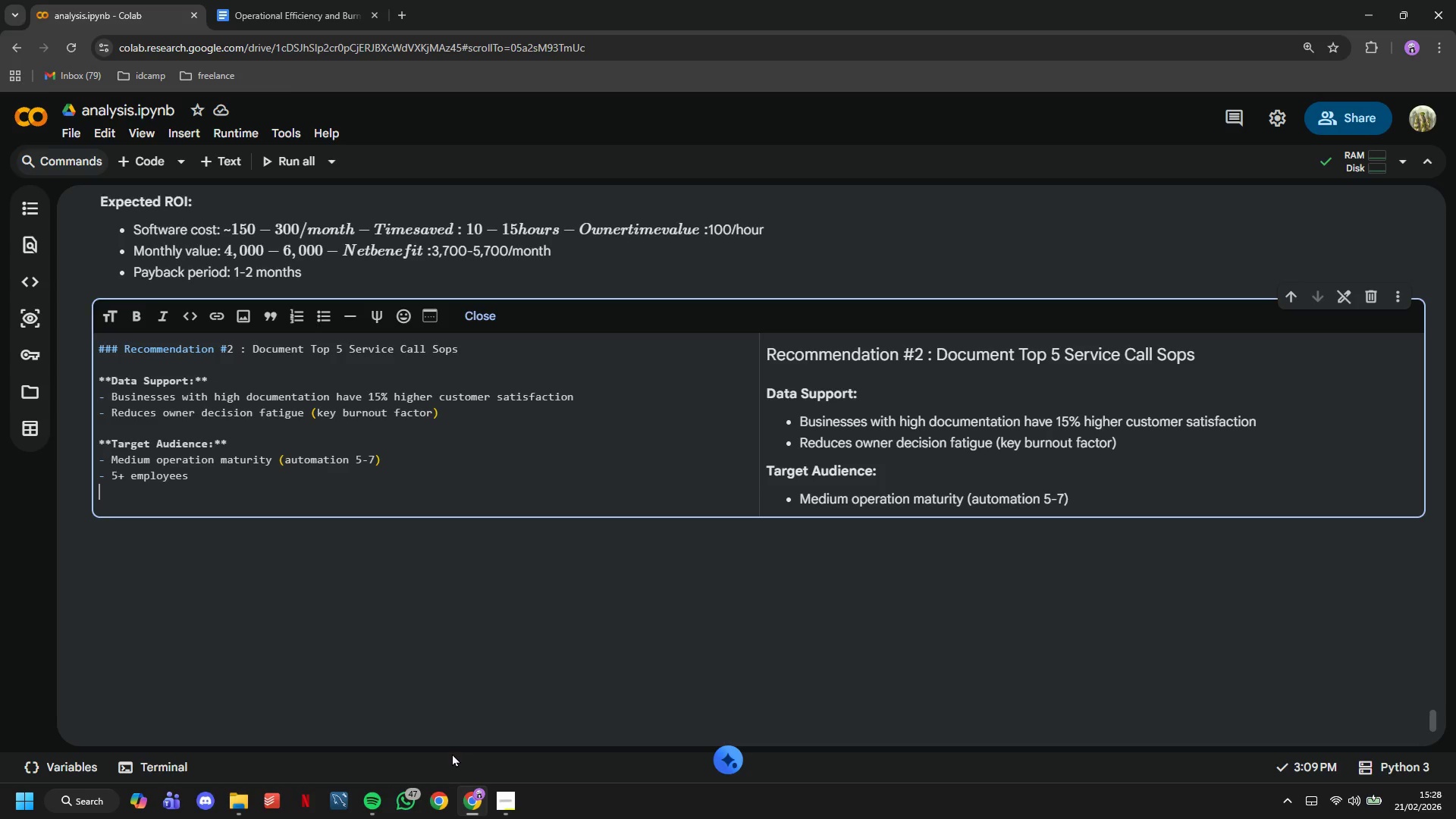 
 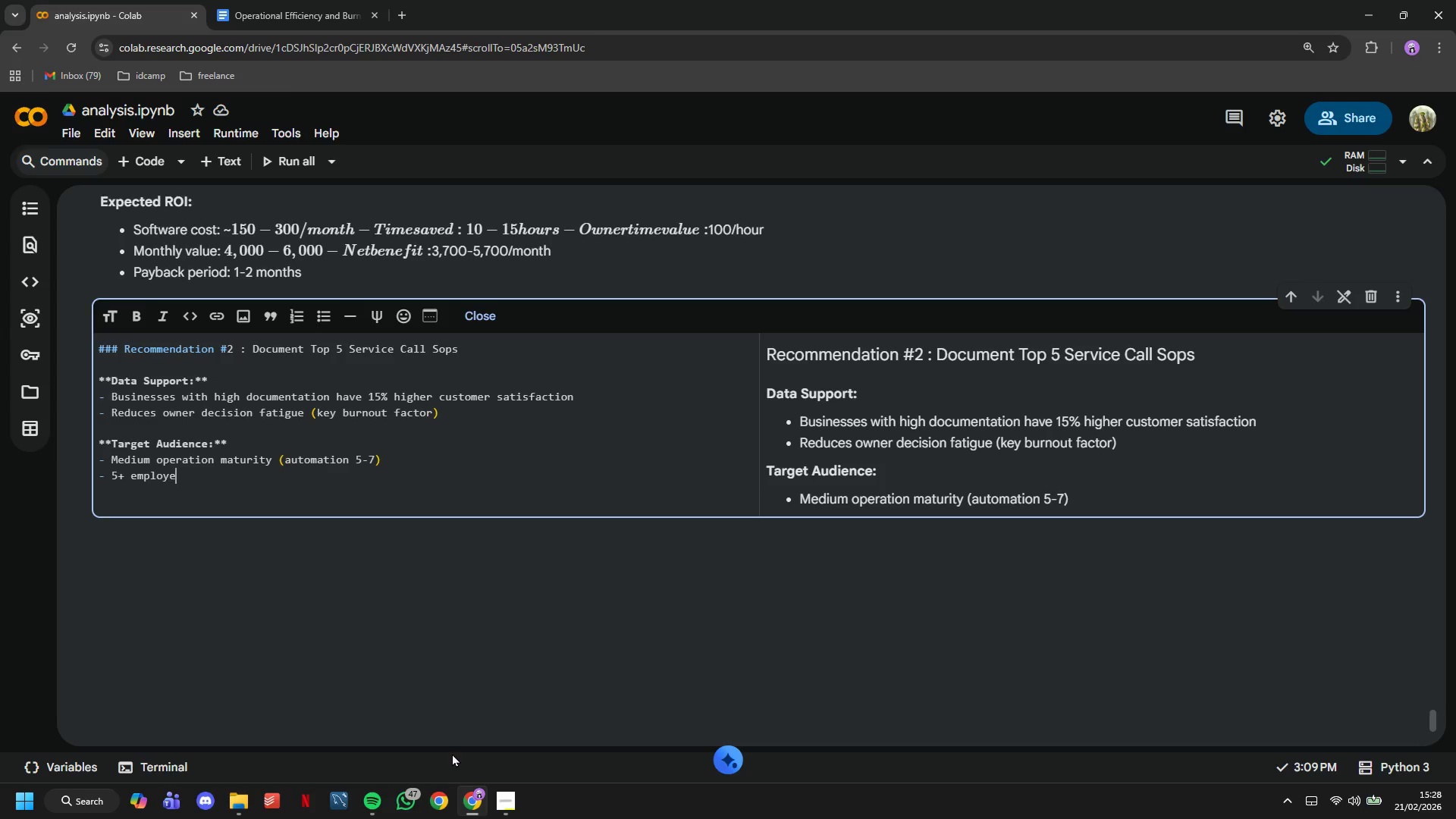 
key(Enter)
 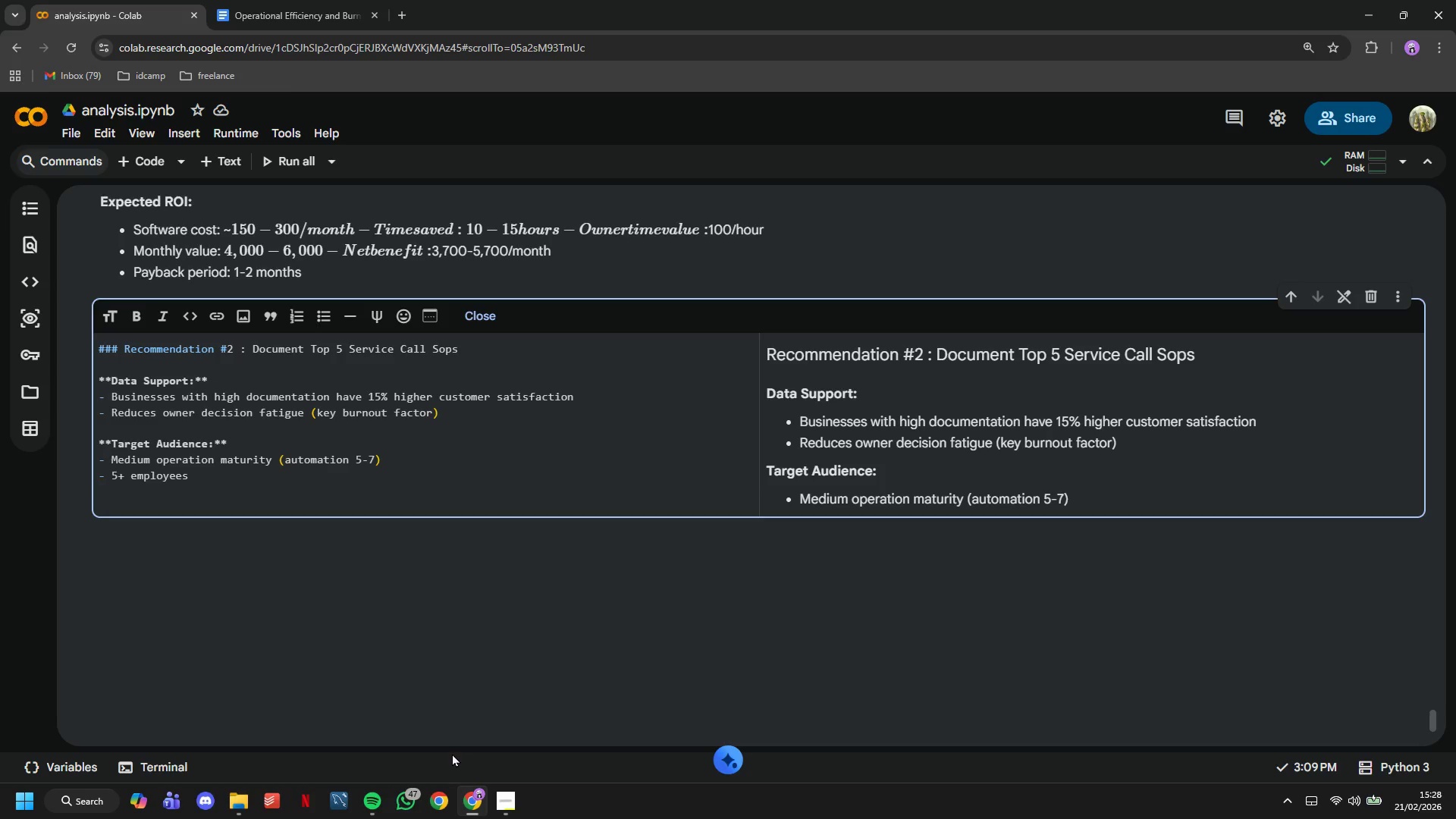 
type(- Ready to delegate but lacking processes)
 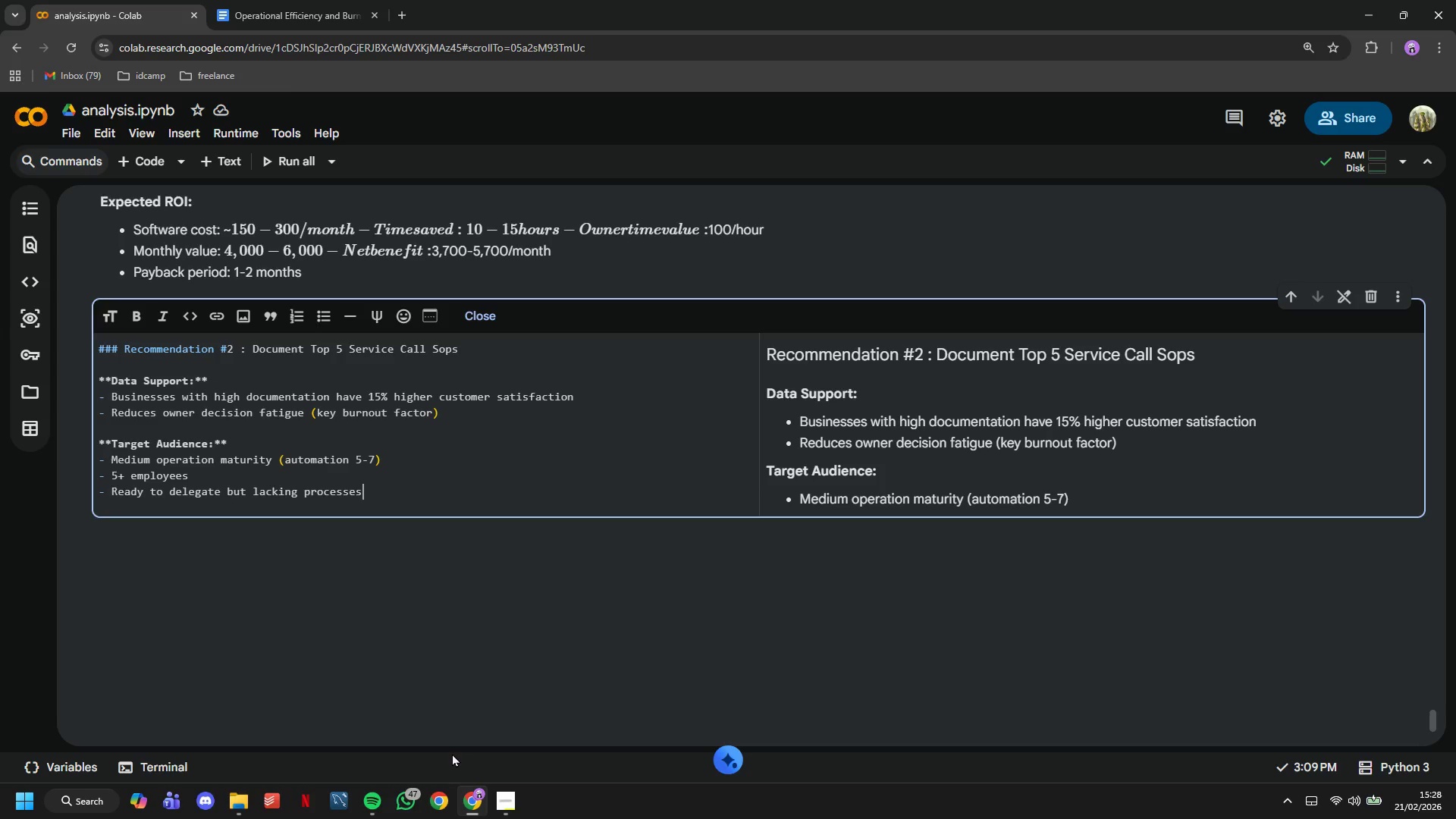 
key(Enter)
 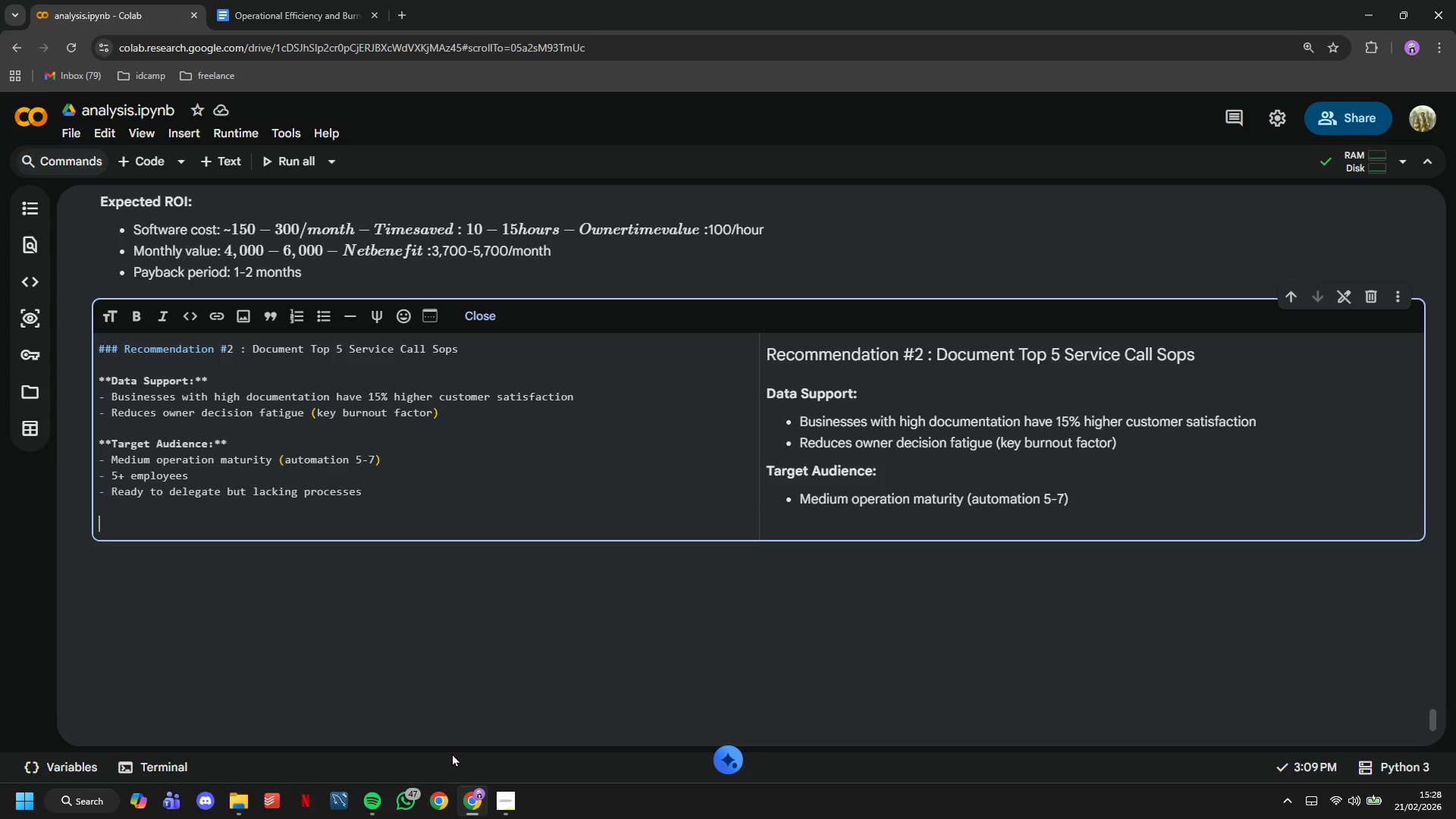 
key(Enter)
 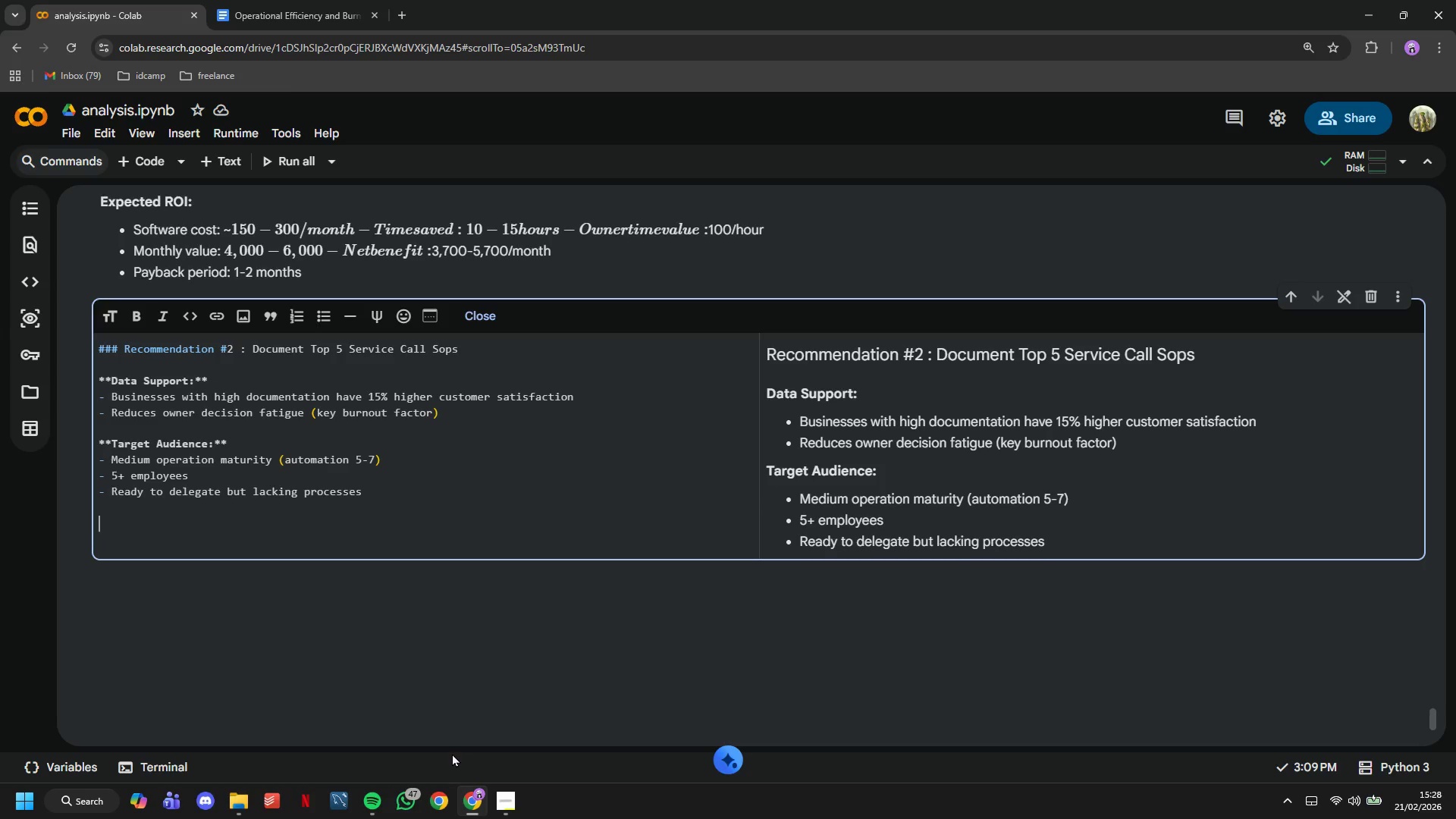 
wait(10.34)
 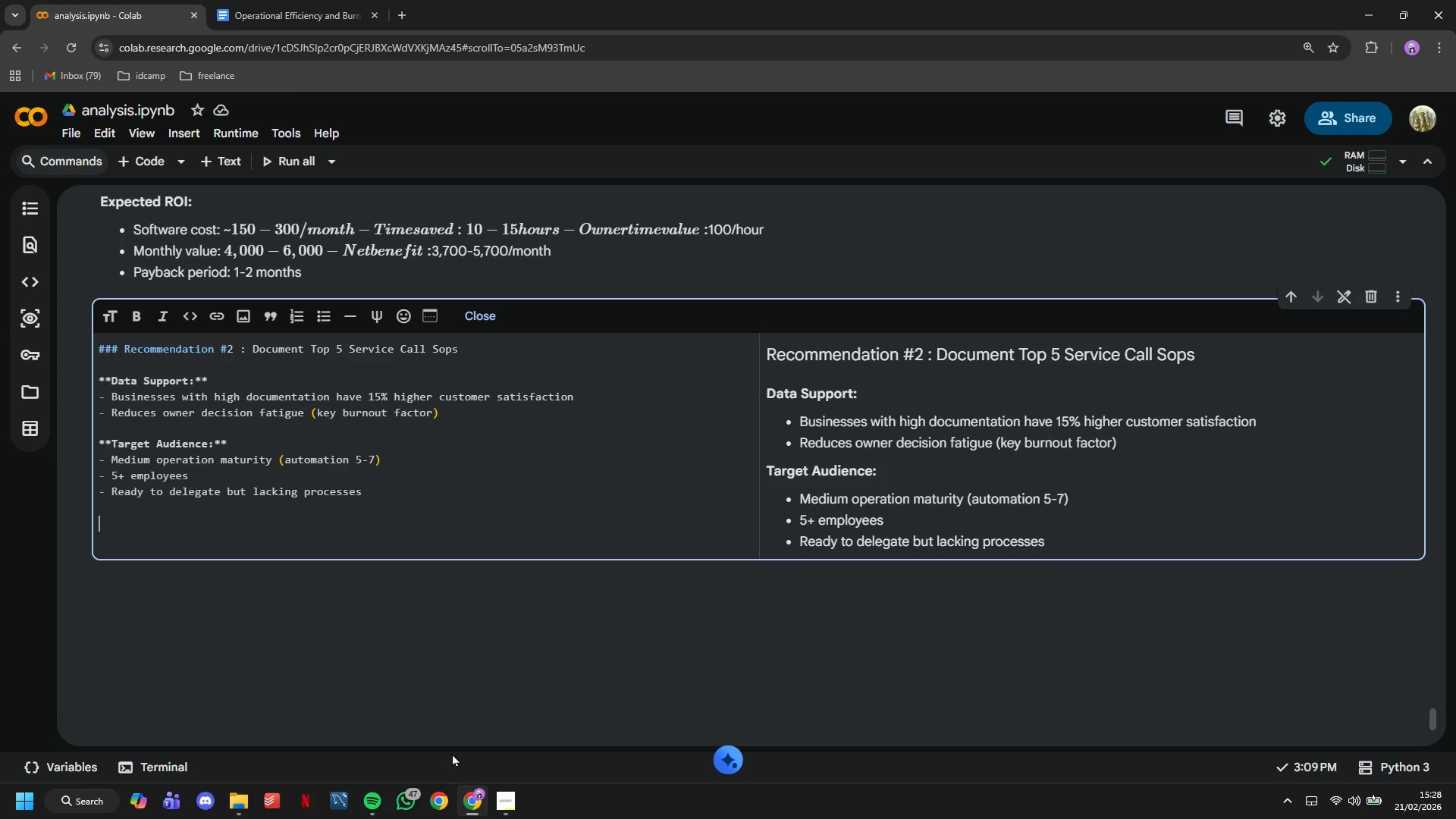 
type(****)
 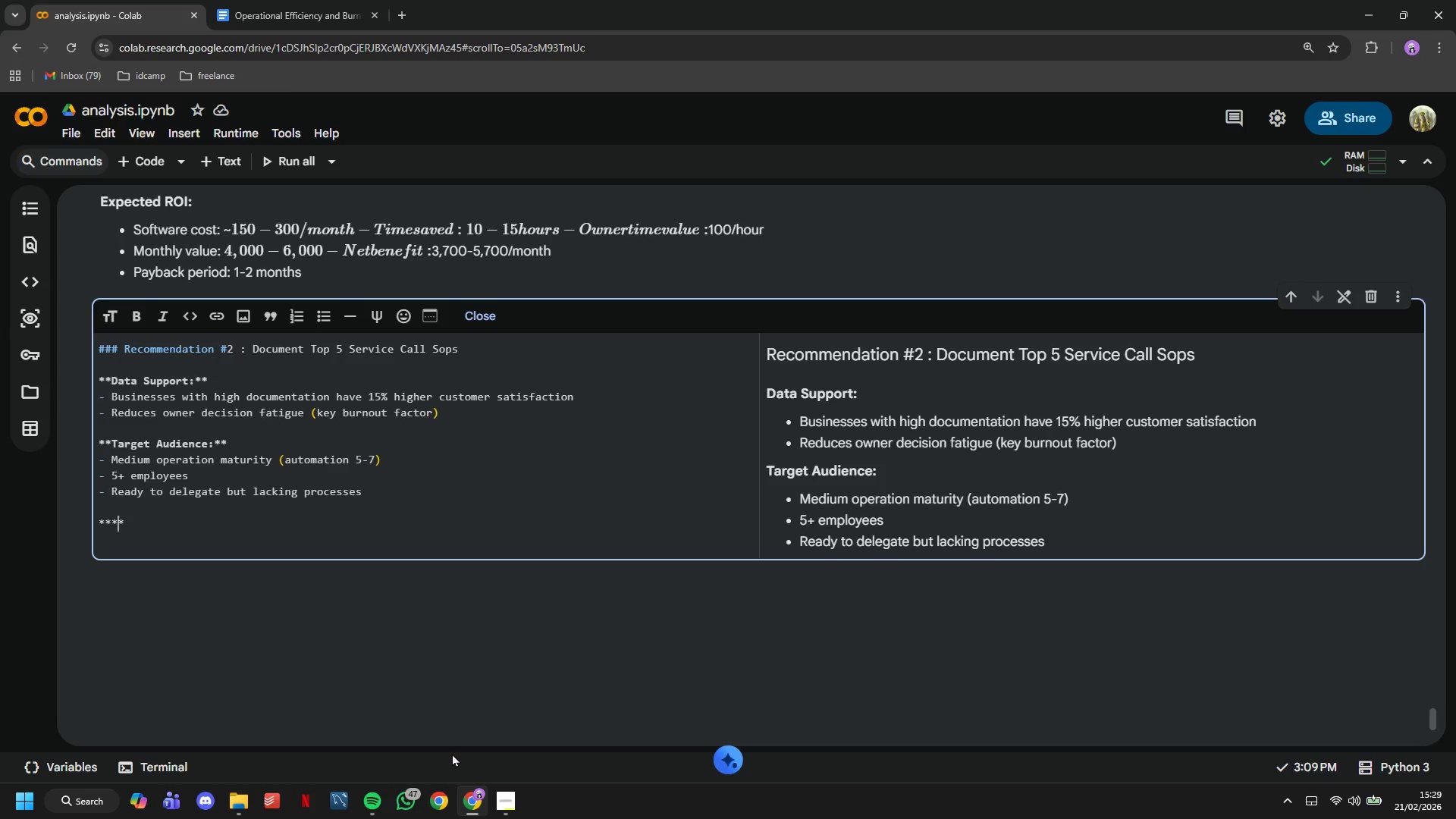 
key(ArrowLeft)
 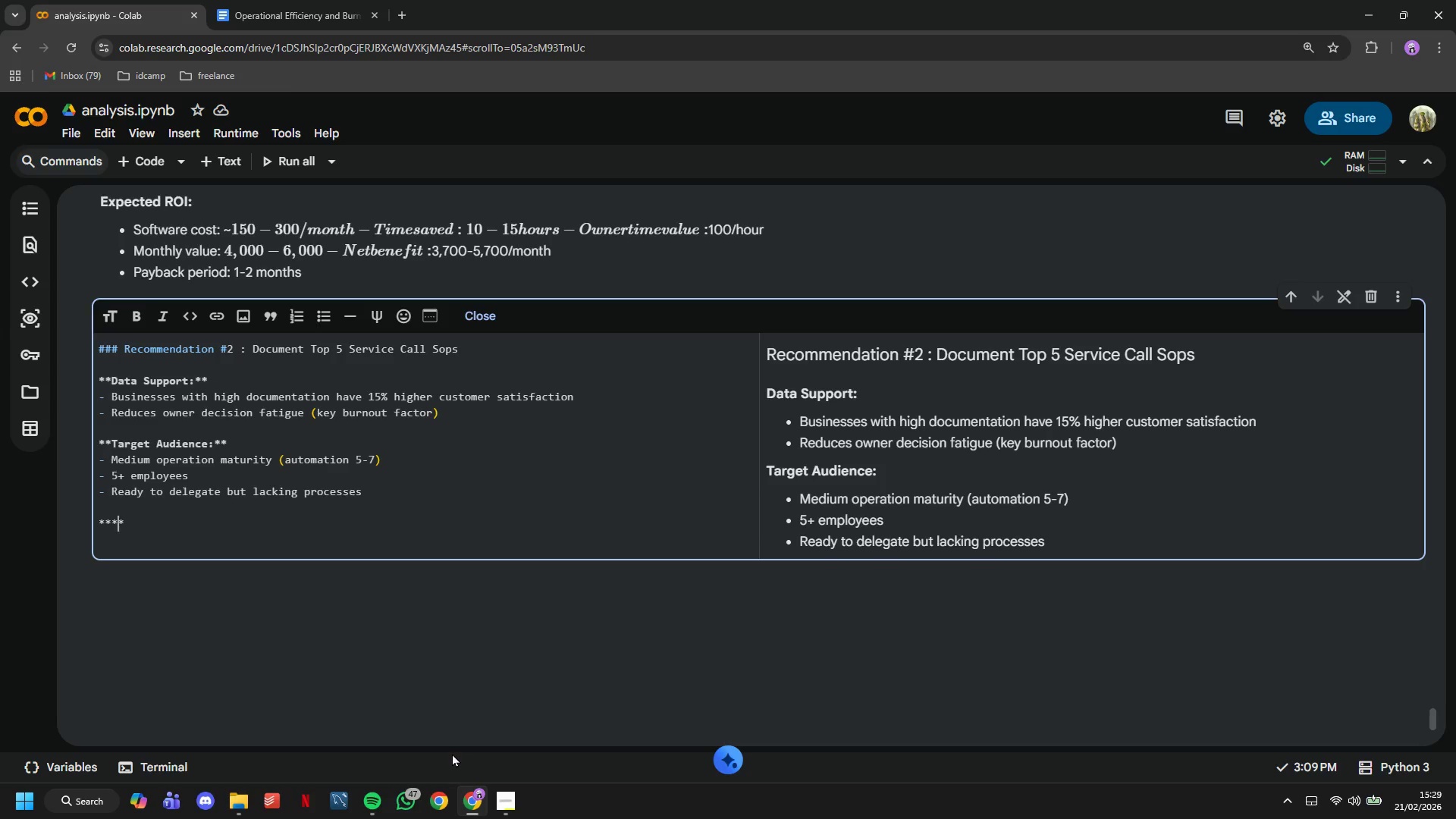 
key(ArrowLeft)
 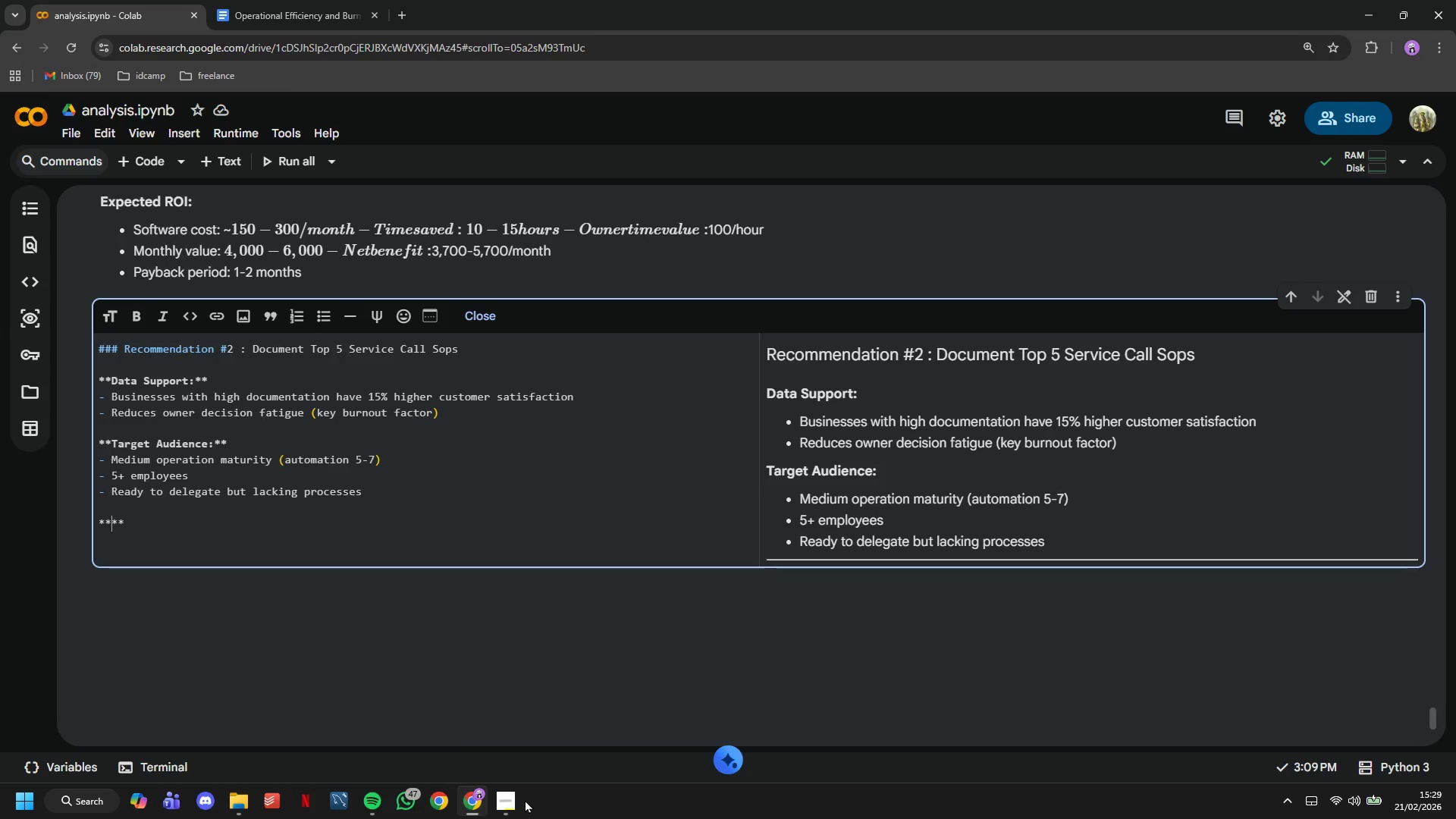 
left_click([513, 800])